 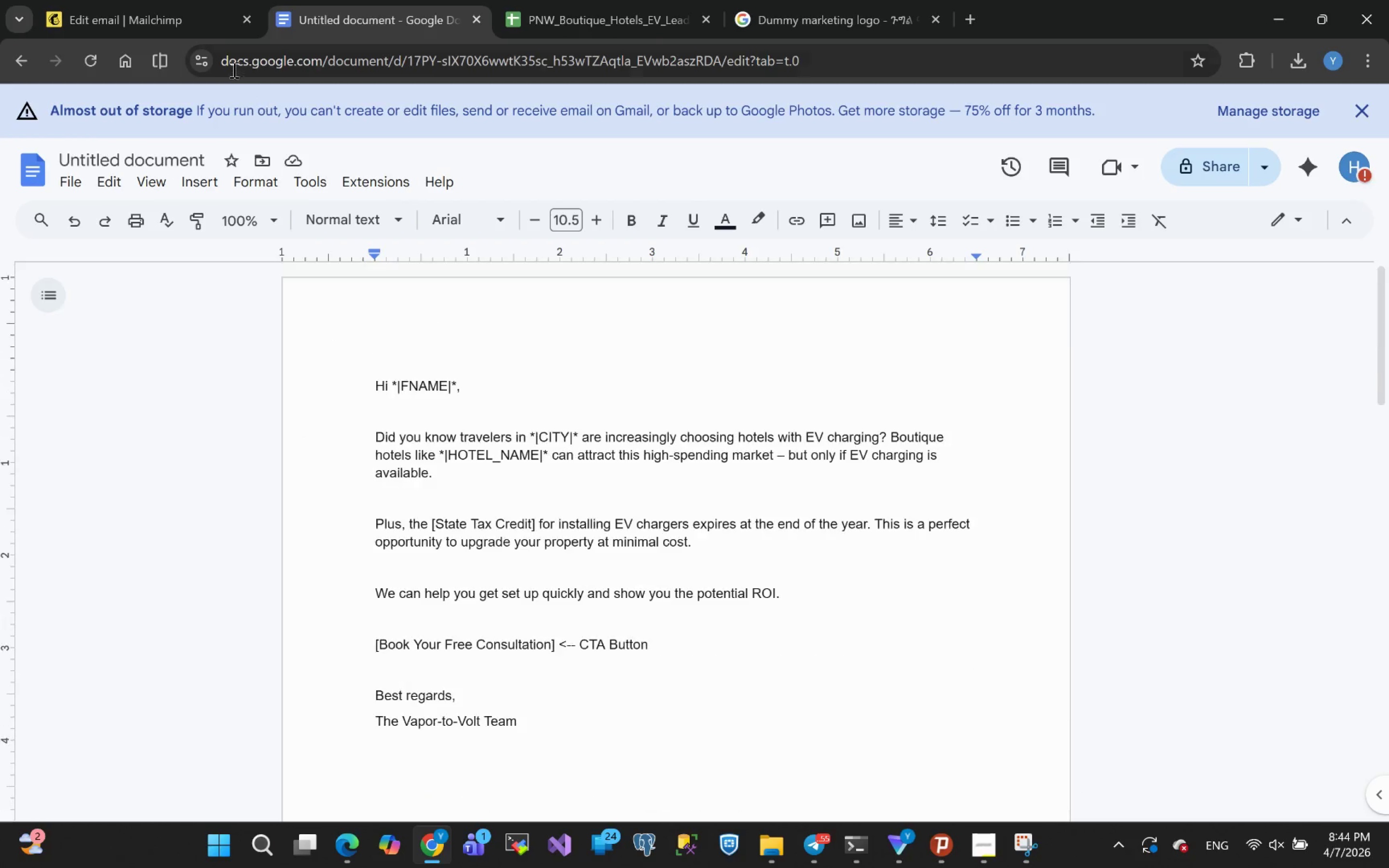 
left_click([136, 2])
 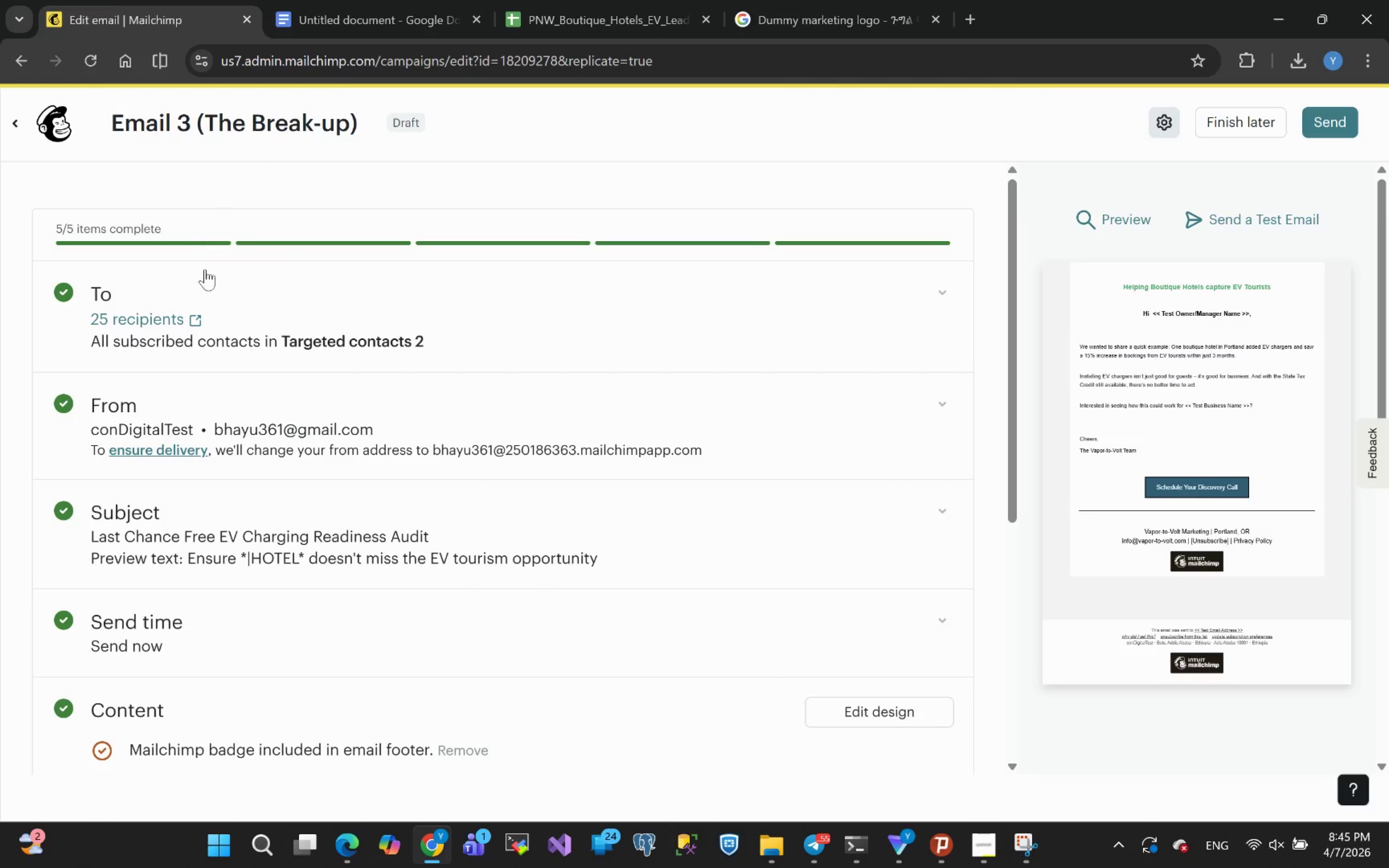 
scroll: coordinate [99, 357], scroll_direction: up, amount: 16.0
 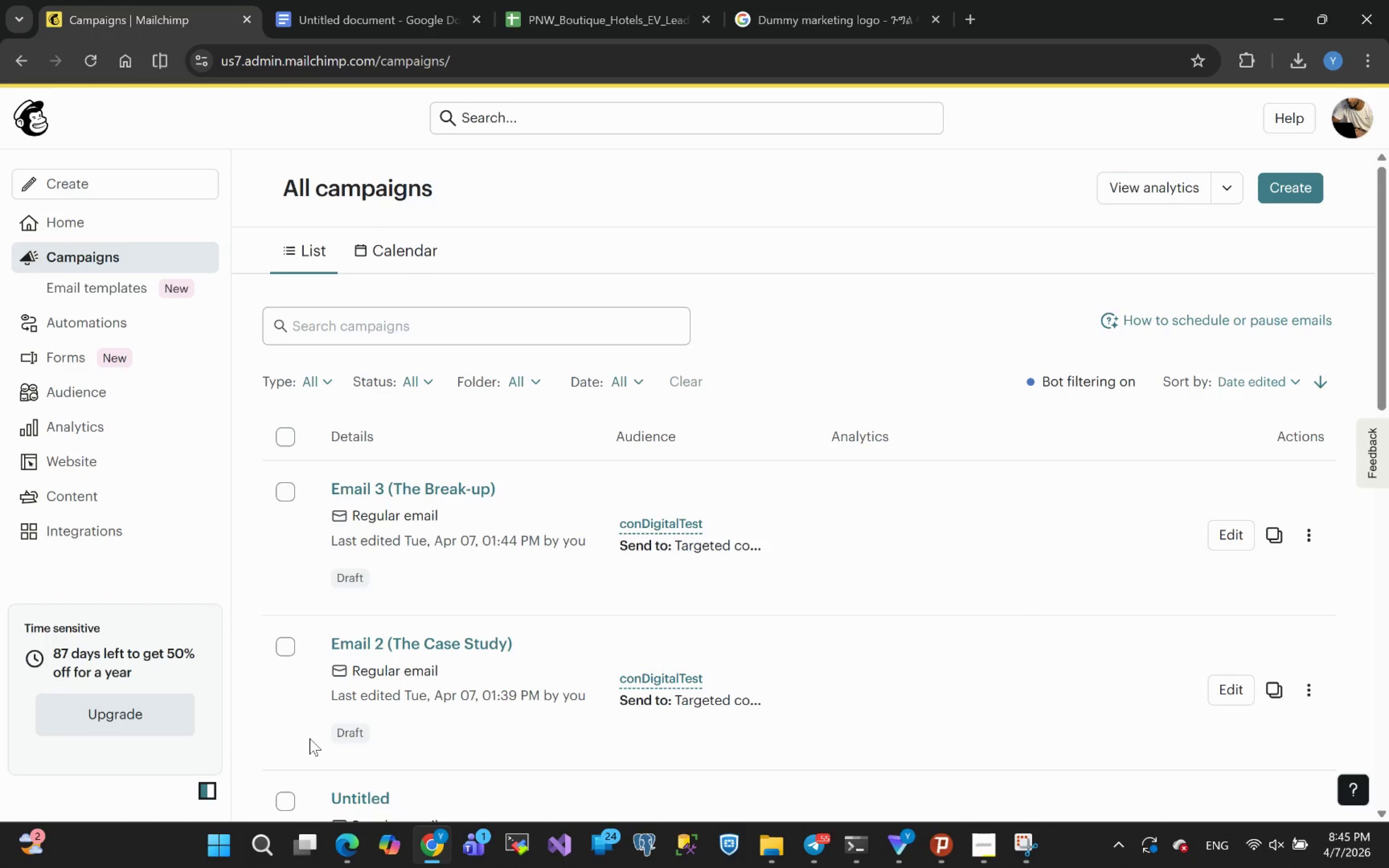 
wait(22.08)
 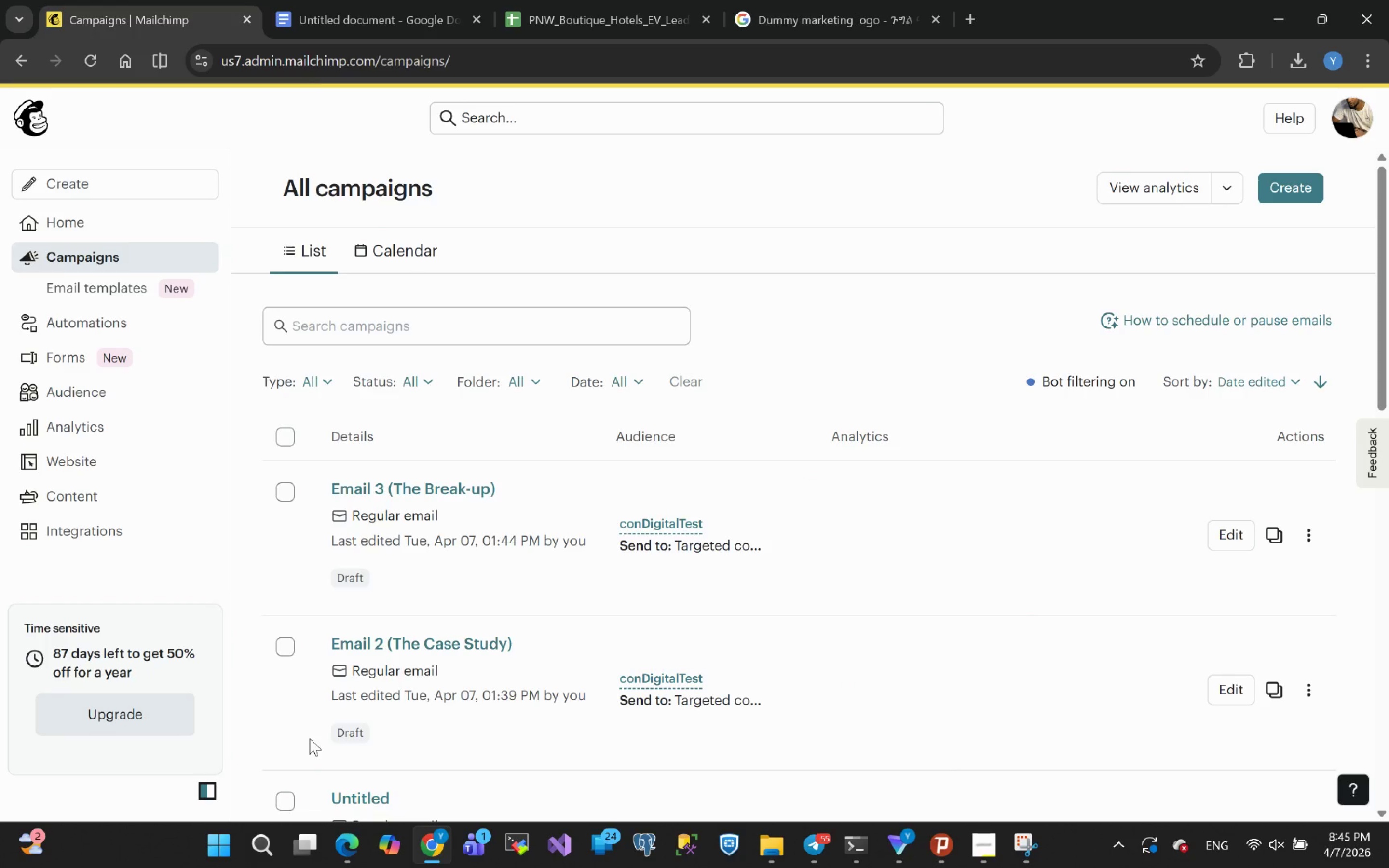 
scroll: coordinate [386, 547], scroll_direction: none, amount: 0.0
 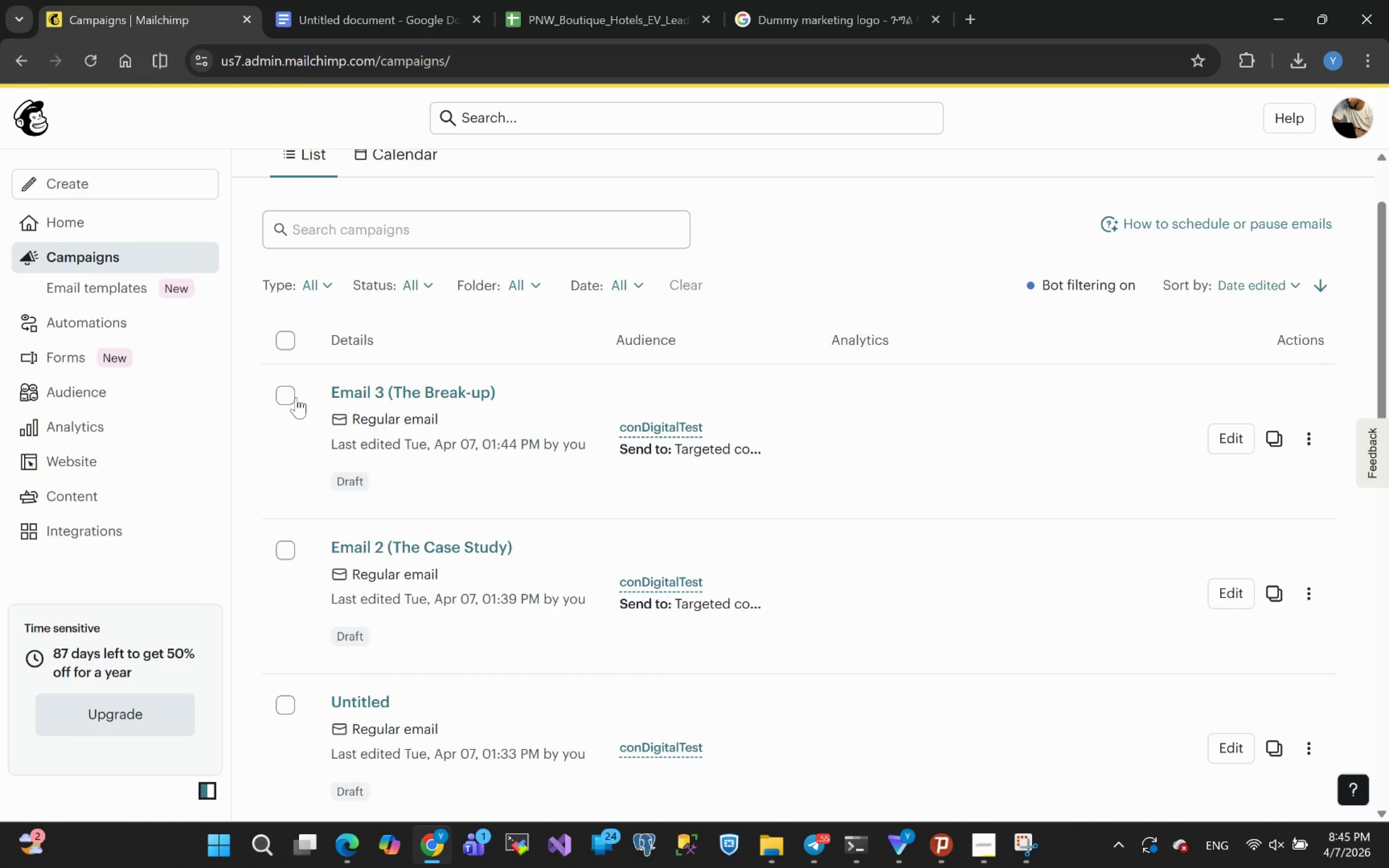 
scroll: coordinate [374, 527], scroll_direction: down, amount: 2.0
 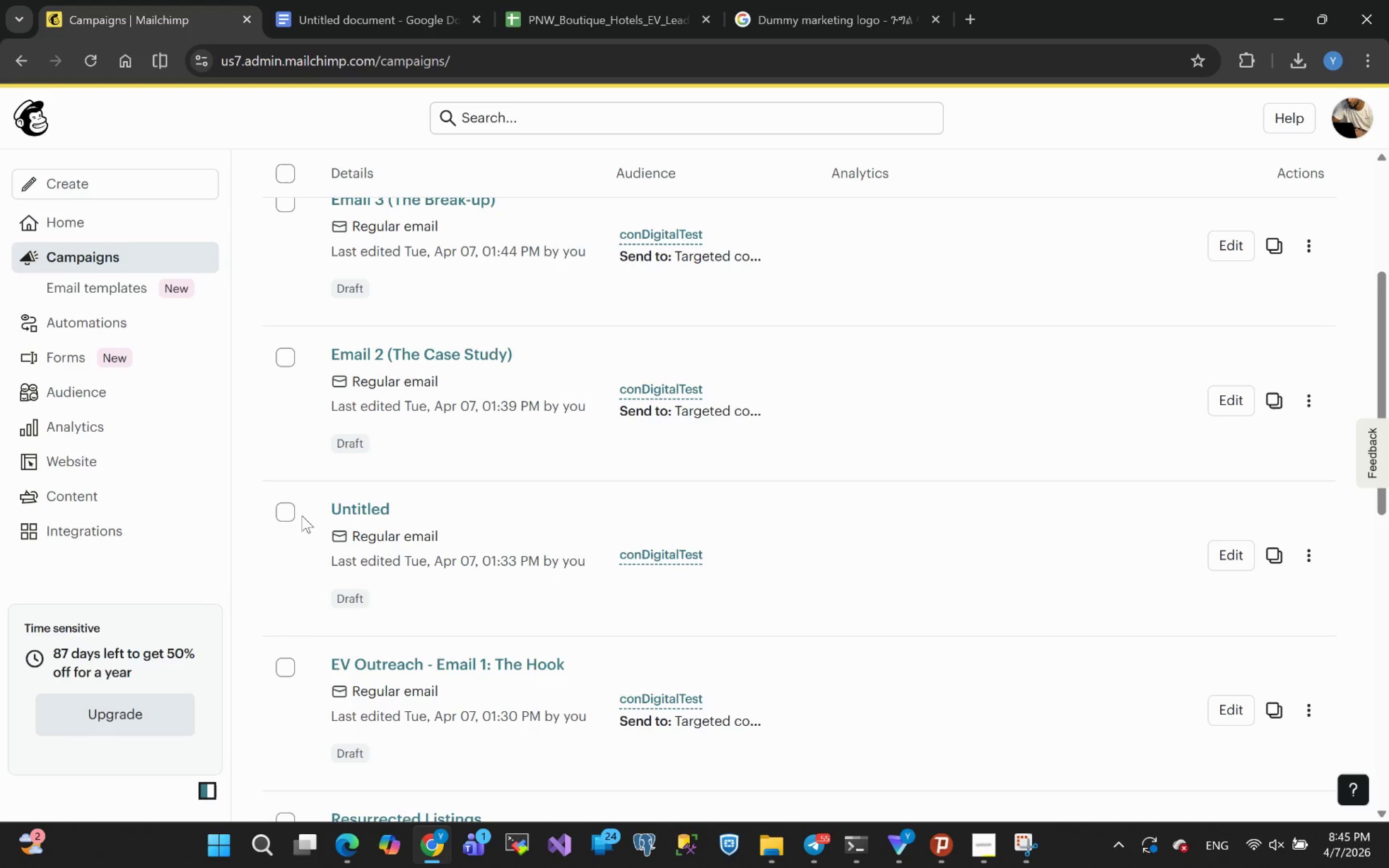 
left_click([282, 516])
 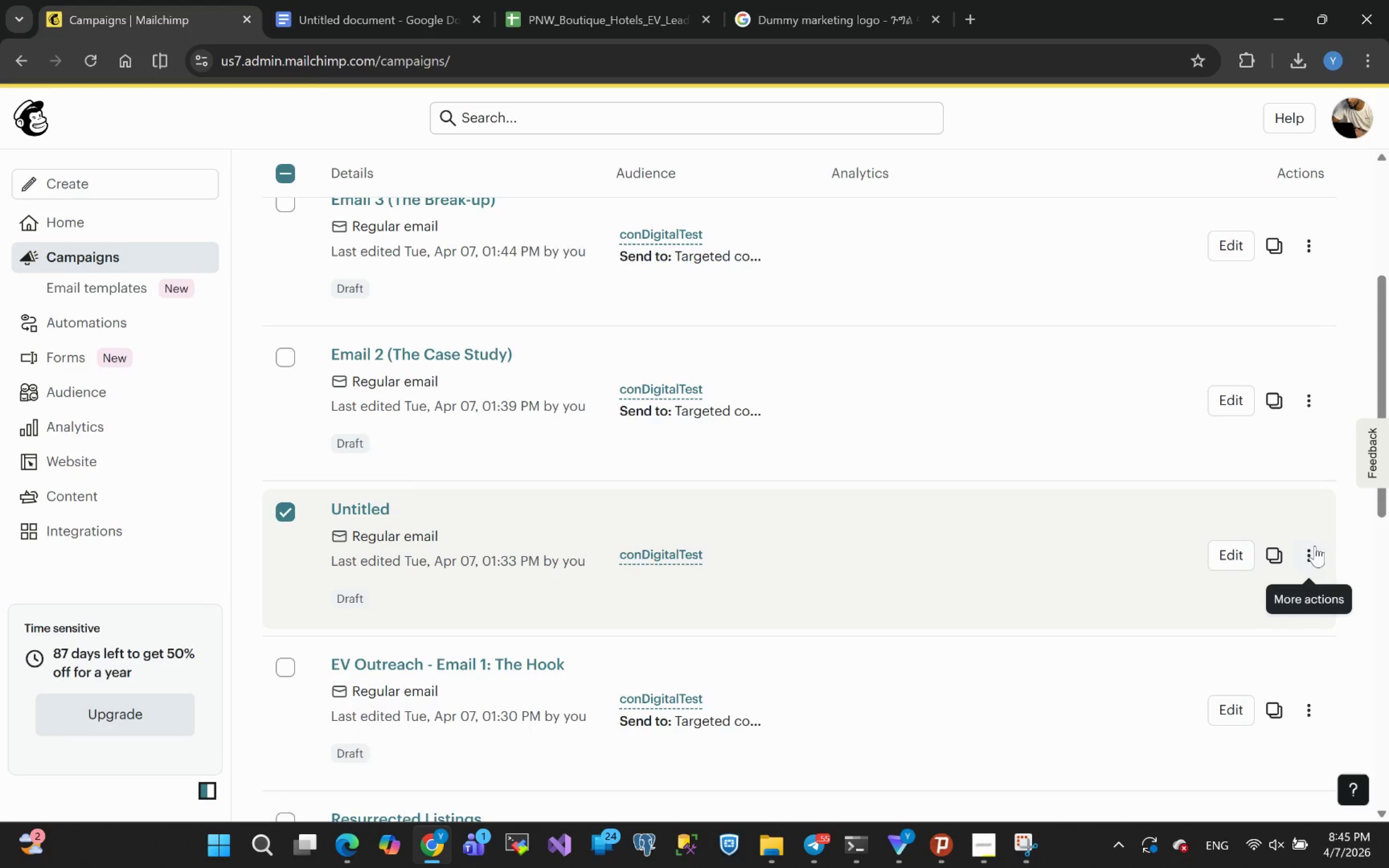 
left_click([1315, 546])
 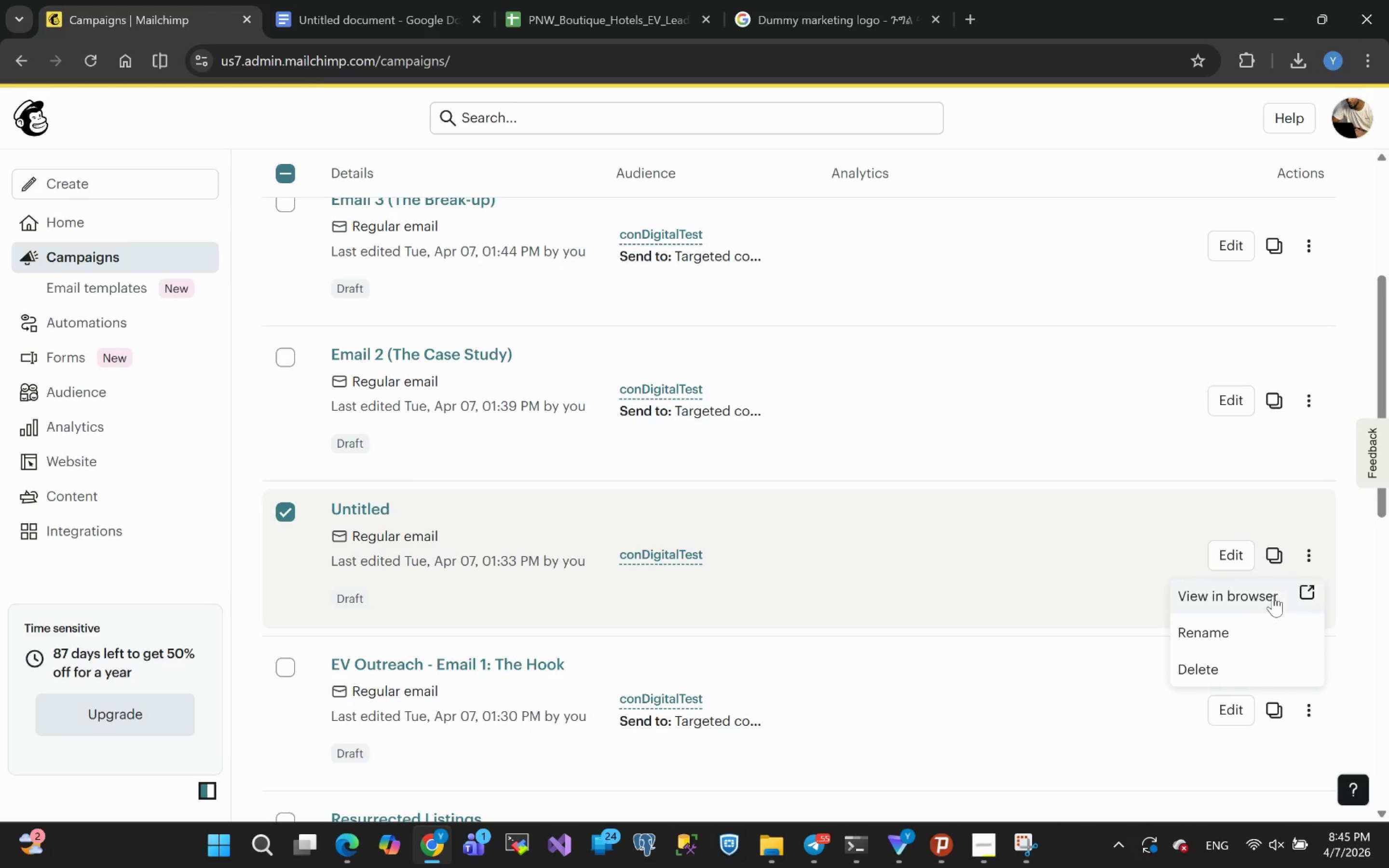 
left_click([1200, 661])
 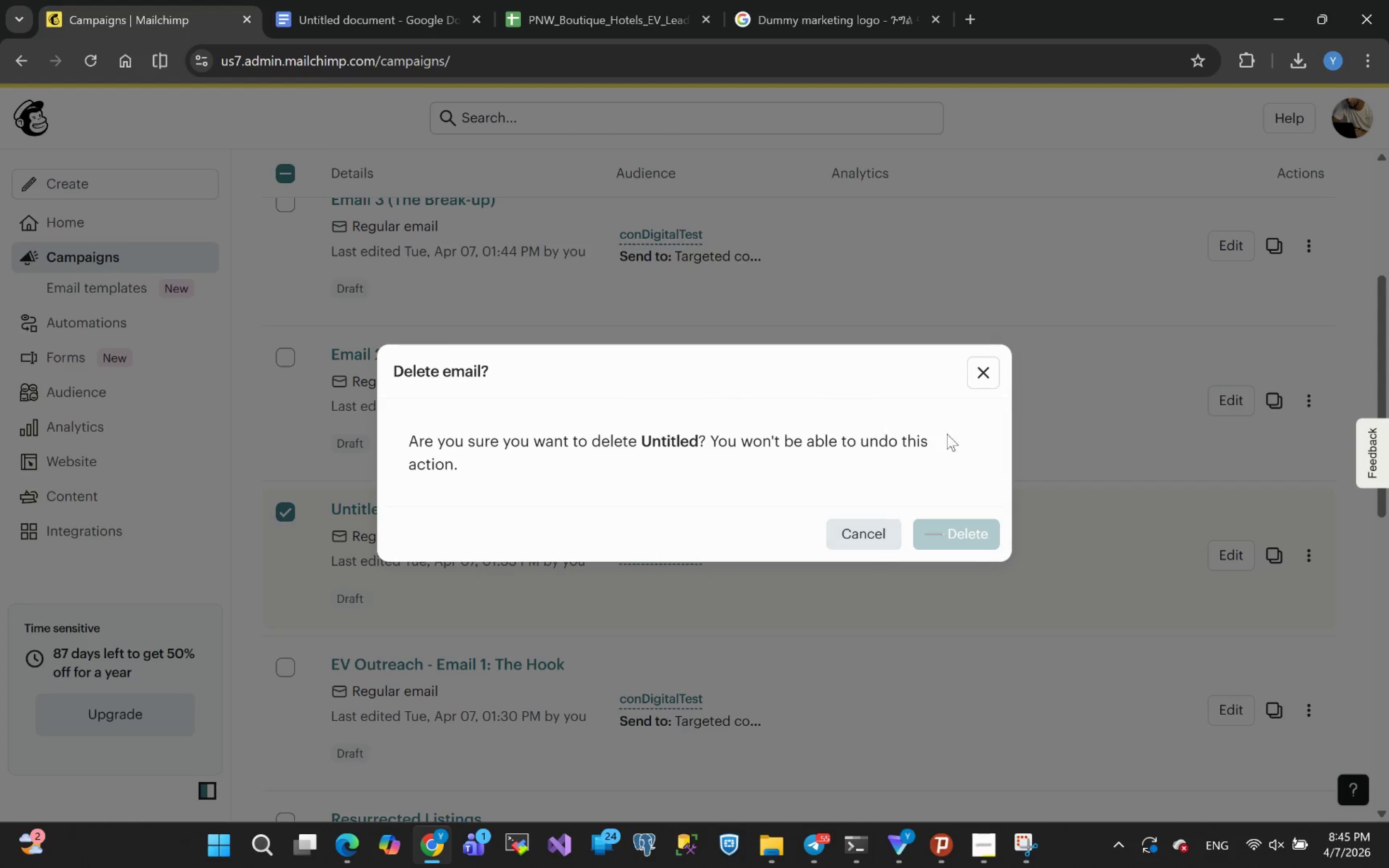 
wait(7.45)
 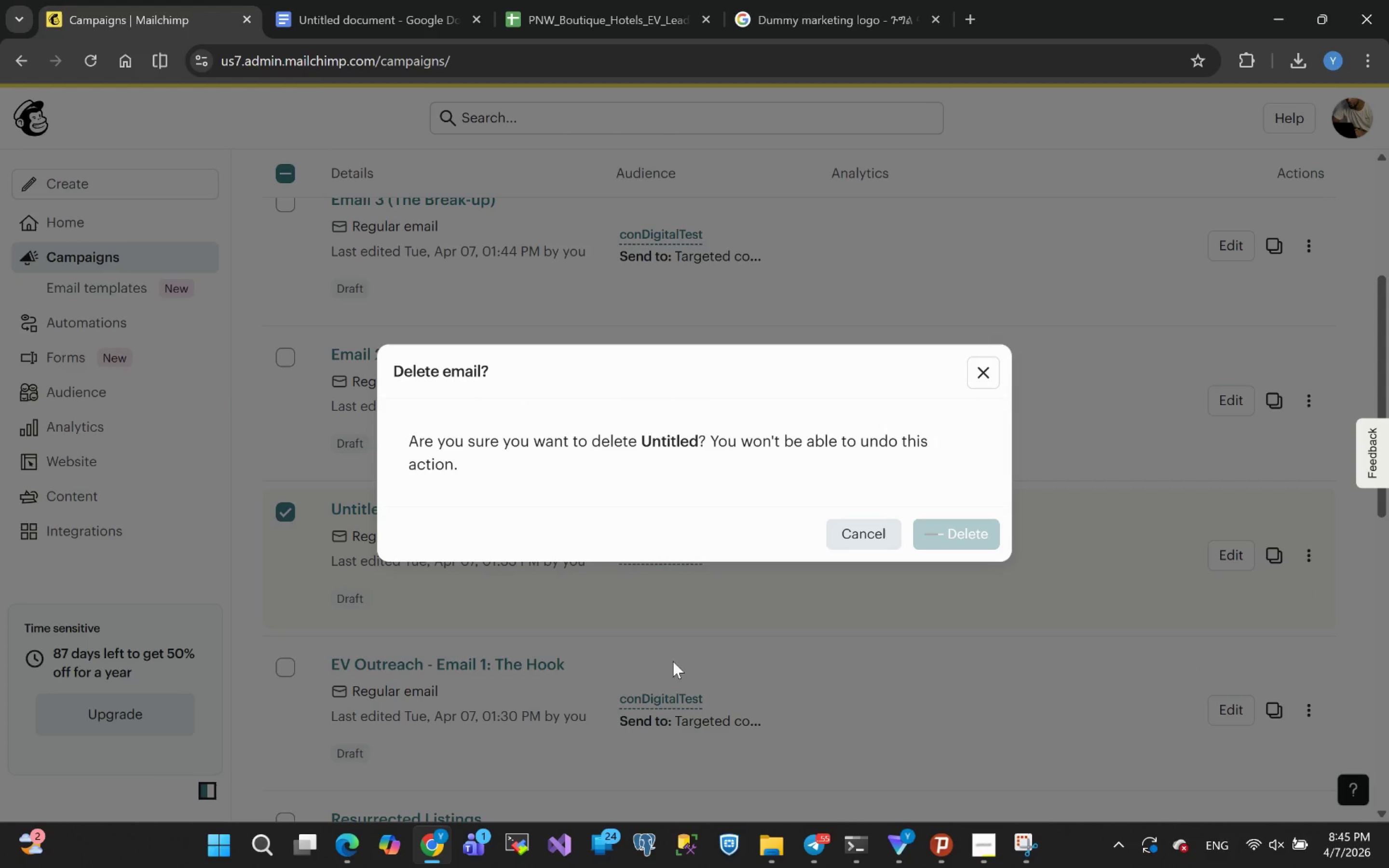 
scroll: coordinate [402, 512], scroll_direction: down, amount: 3.0
 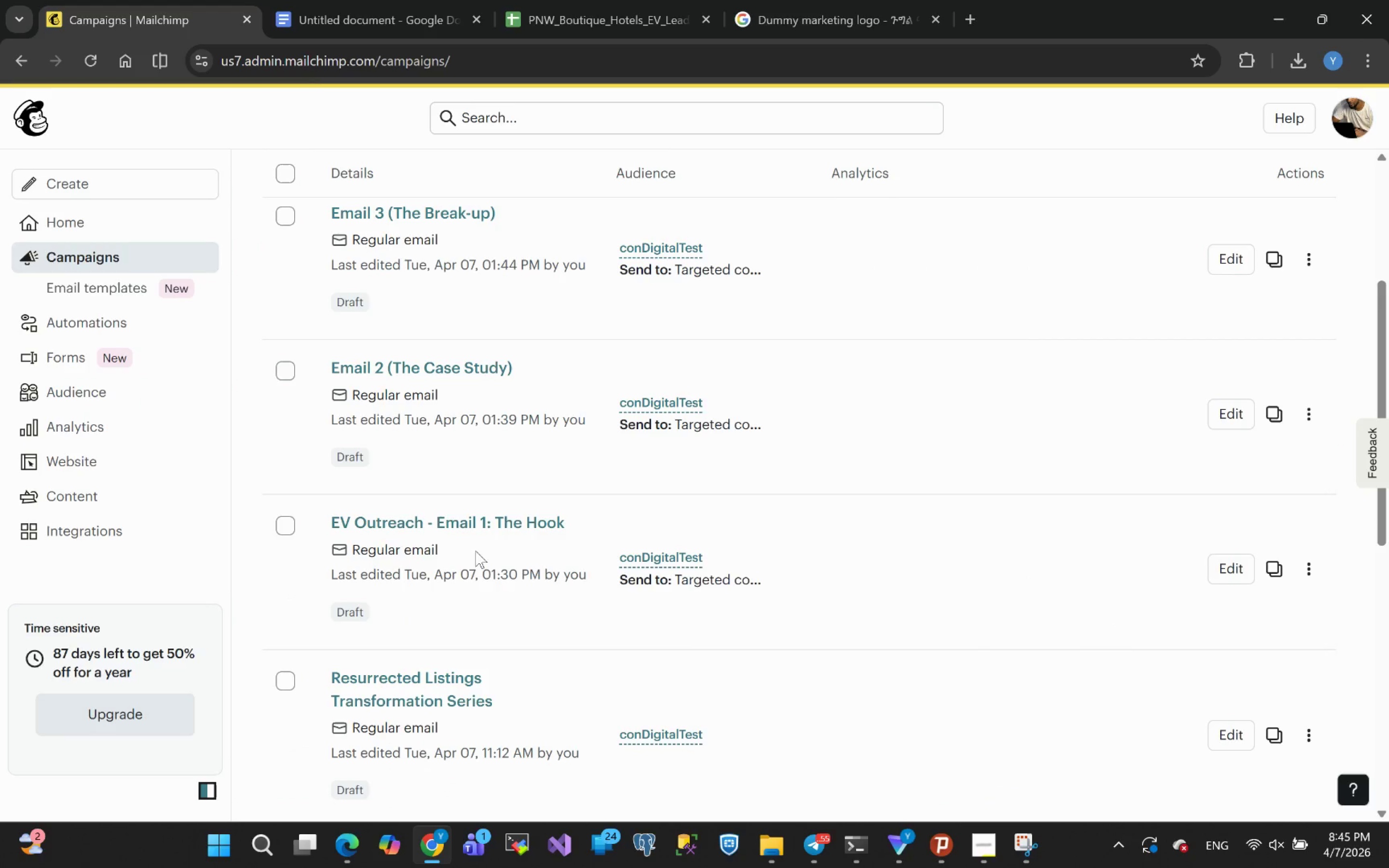 
left_click([475, 526])
 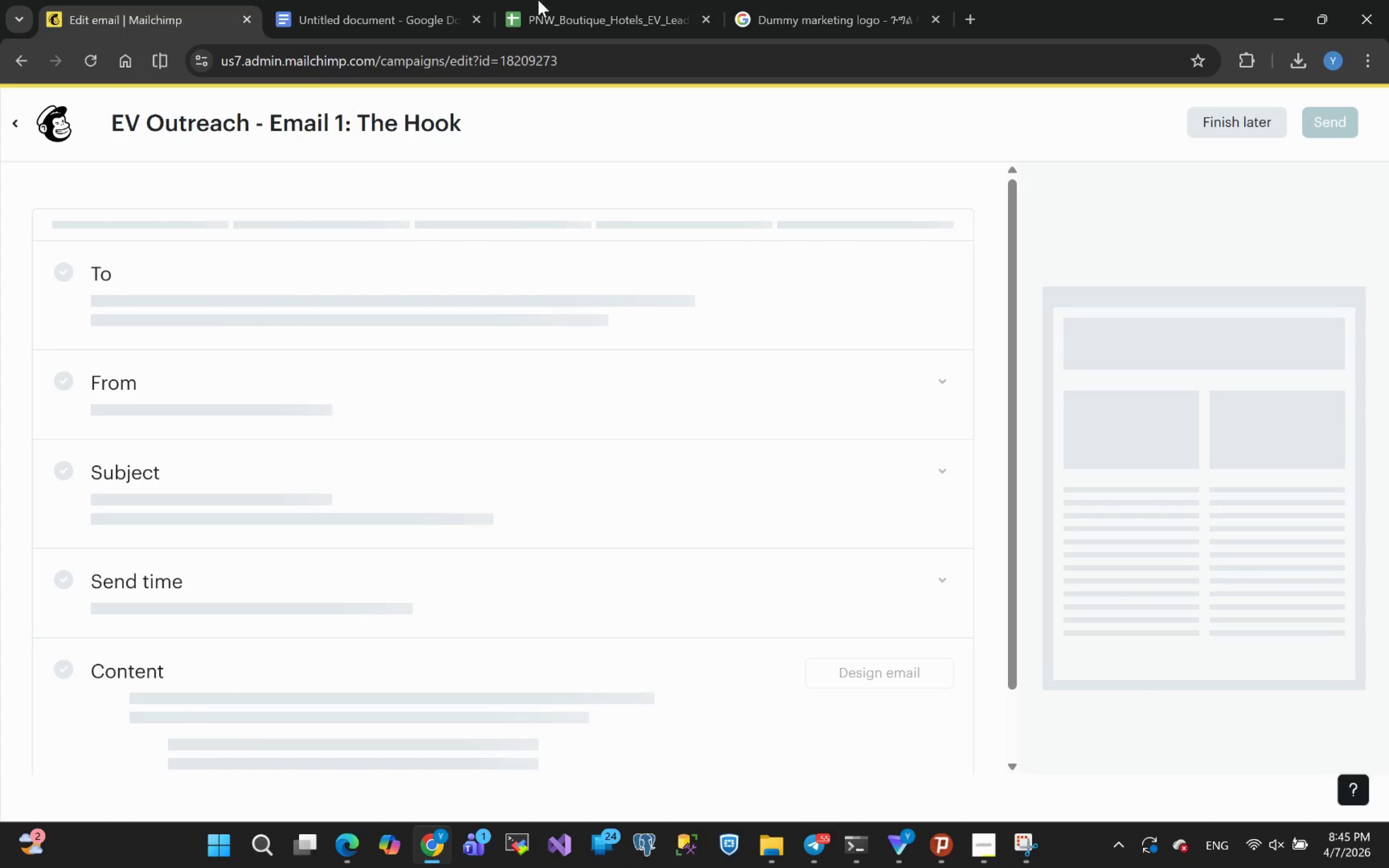 
scroll: coordinate [485, 449], scroll_direction: down, amount: 2.0
 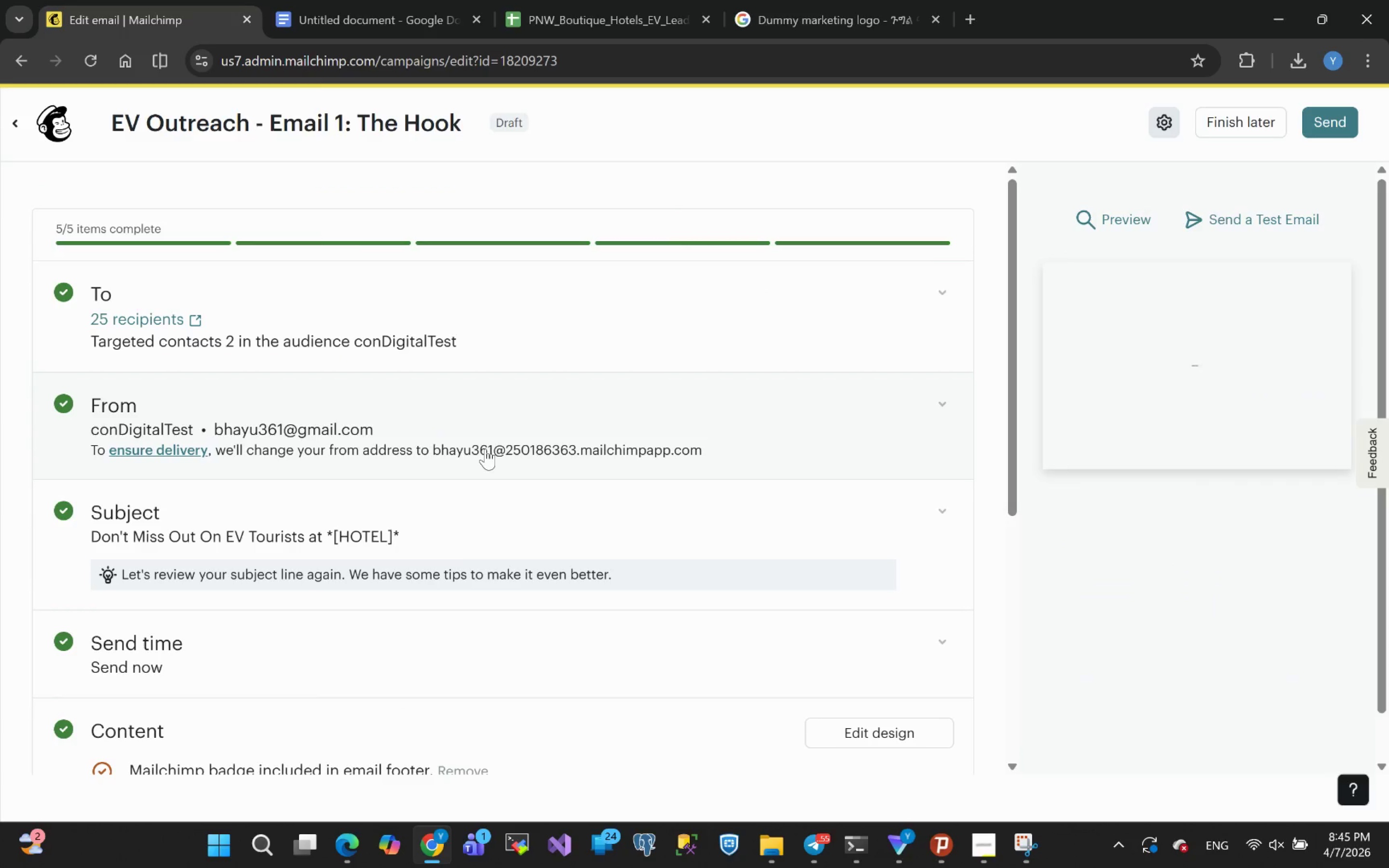 
left_click([1334, 116])
 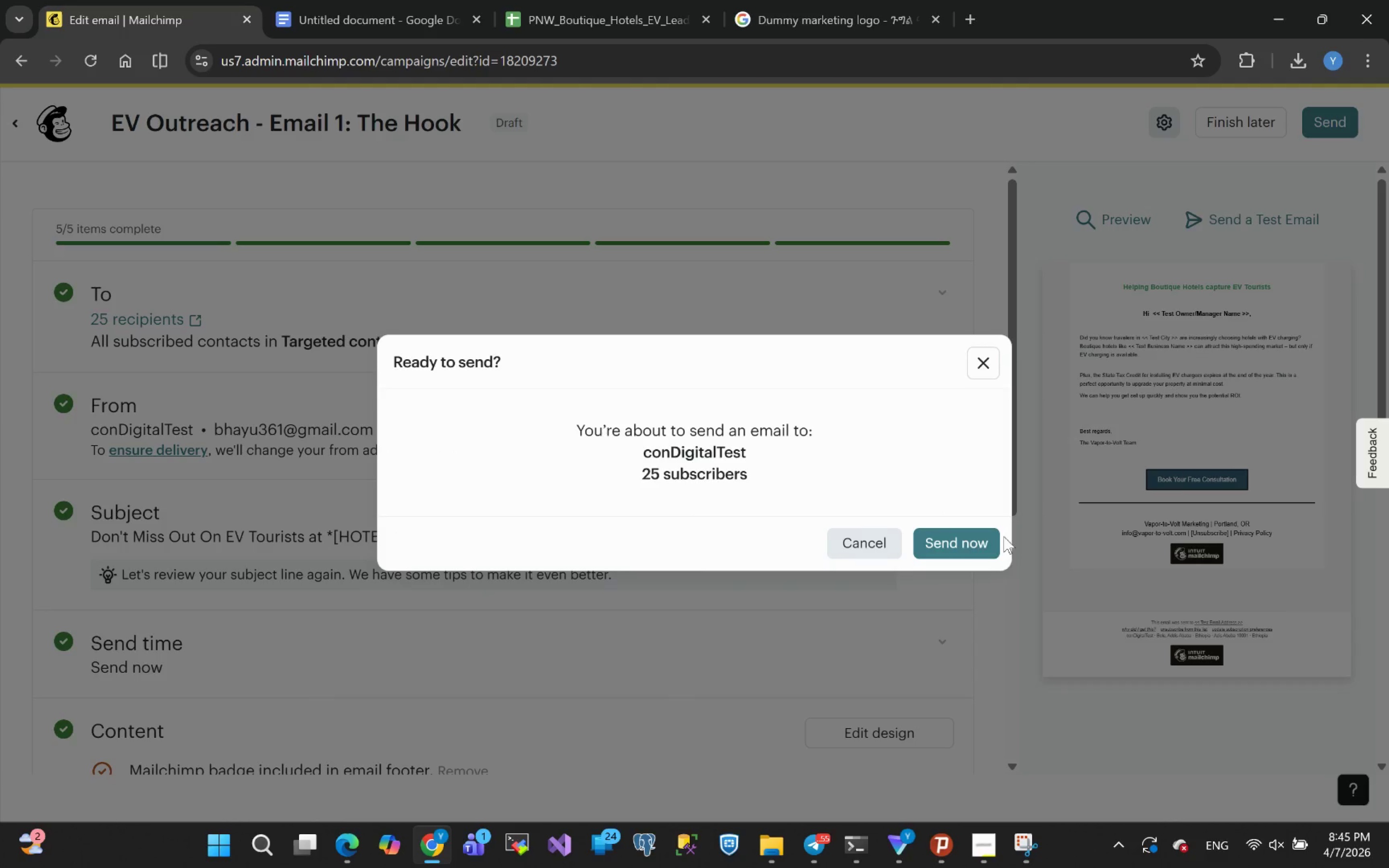 
scroll: coordinate [1263, 161], scroll_direction: up, amount: 4.0
 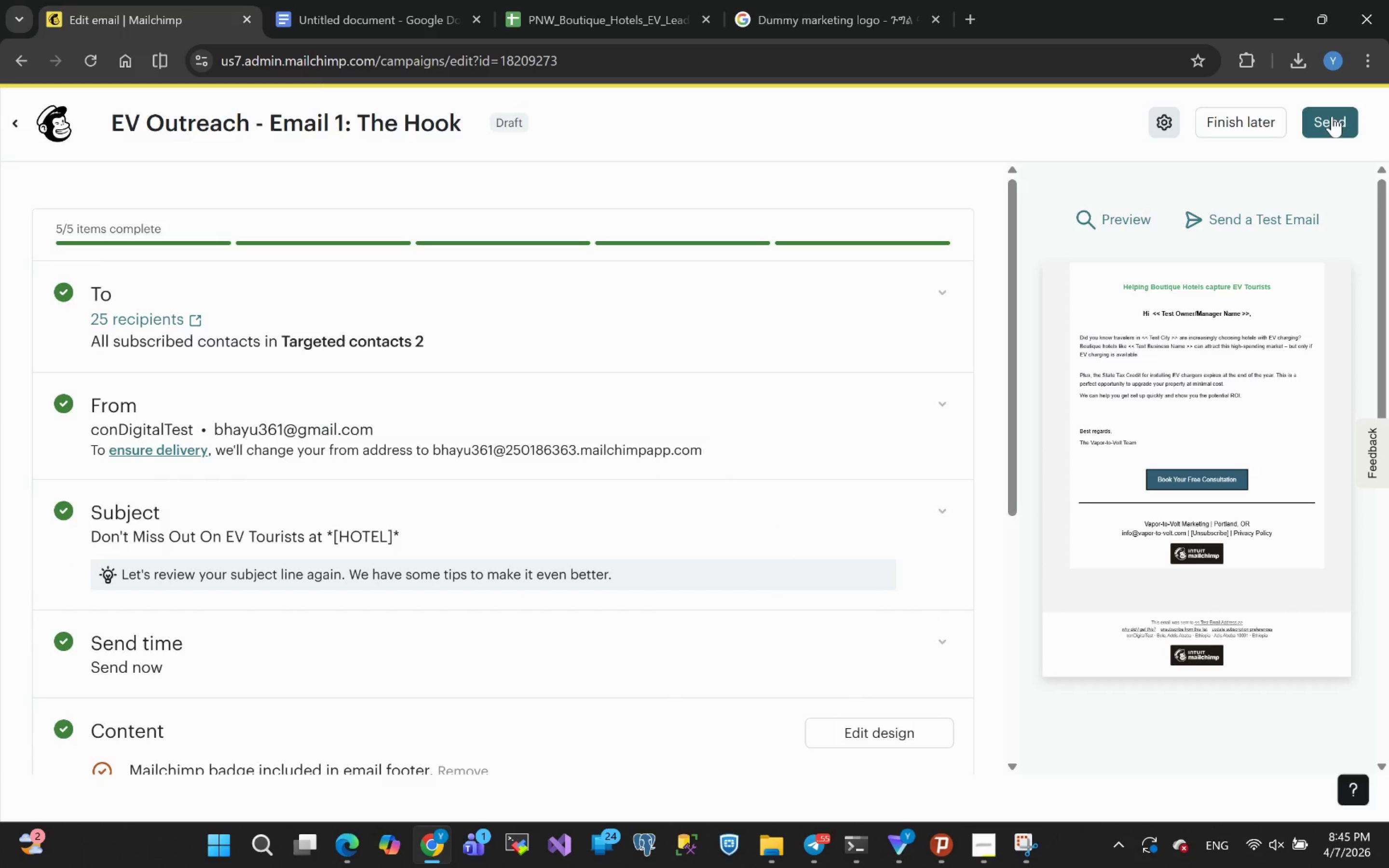 
left_click([981, 538])
 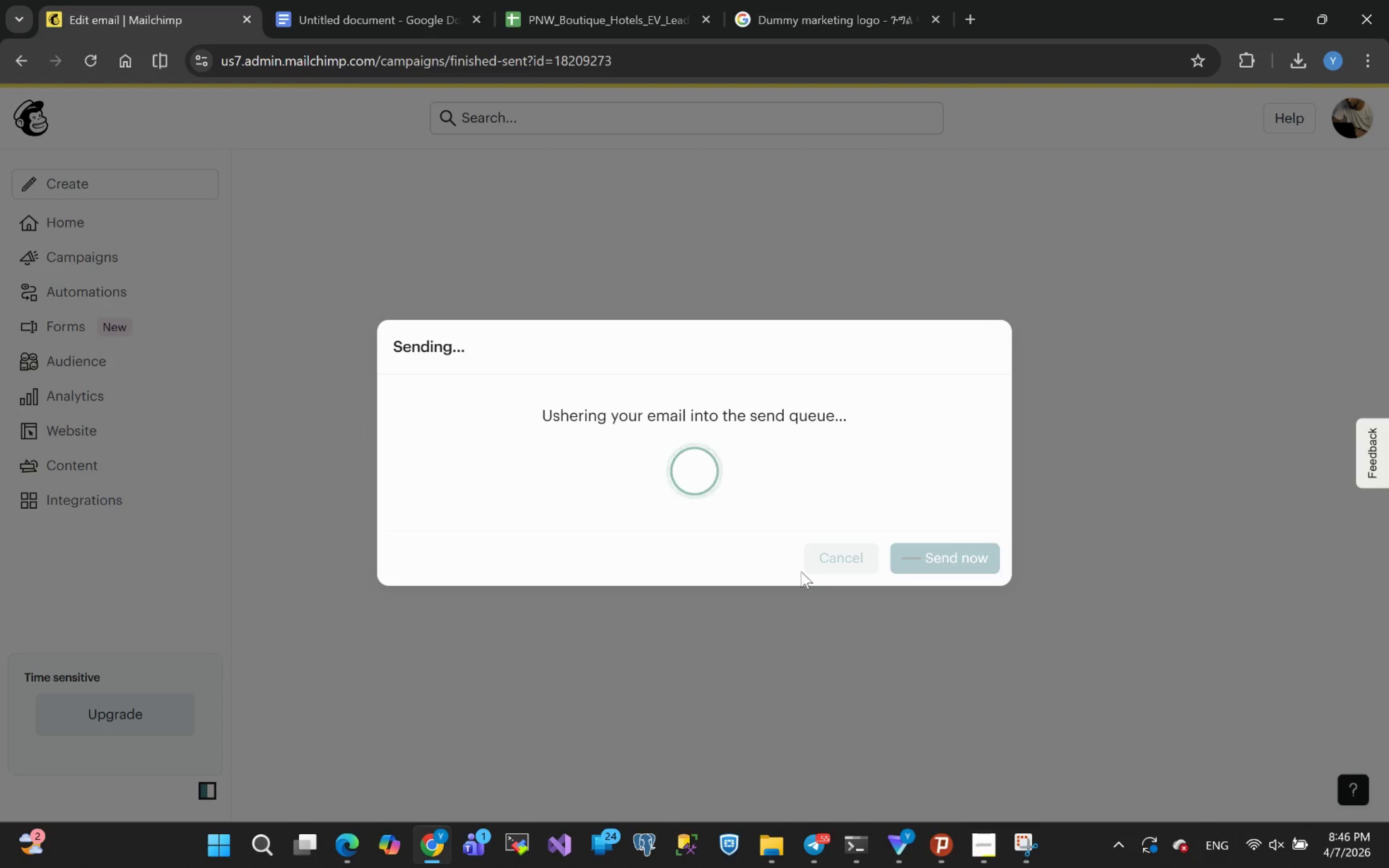 
wait(11.61)
 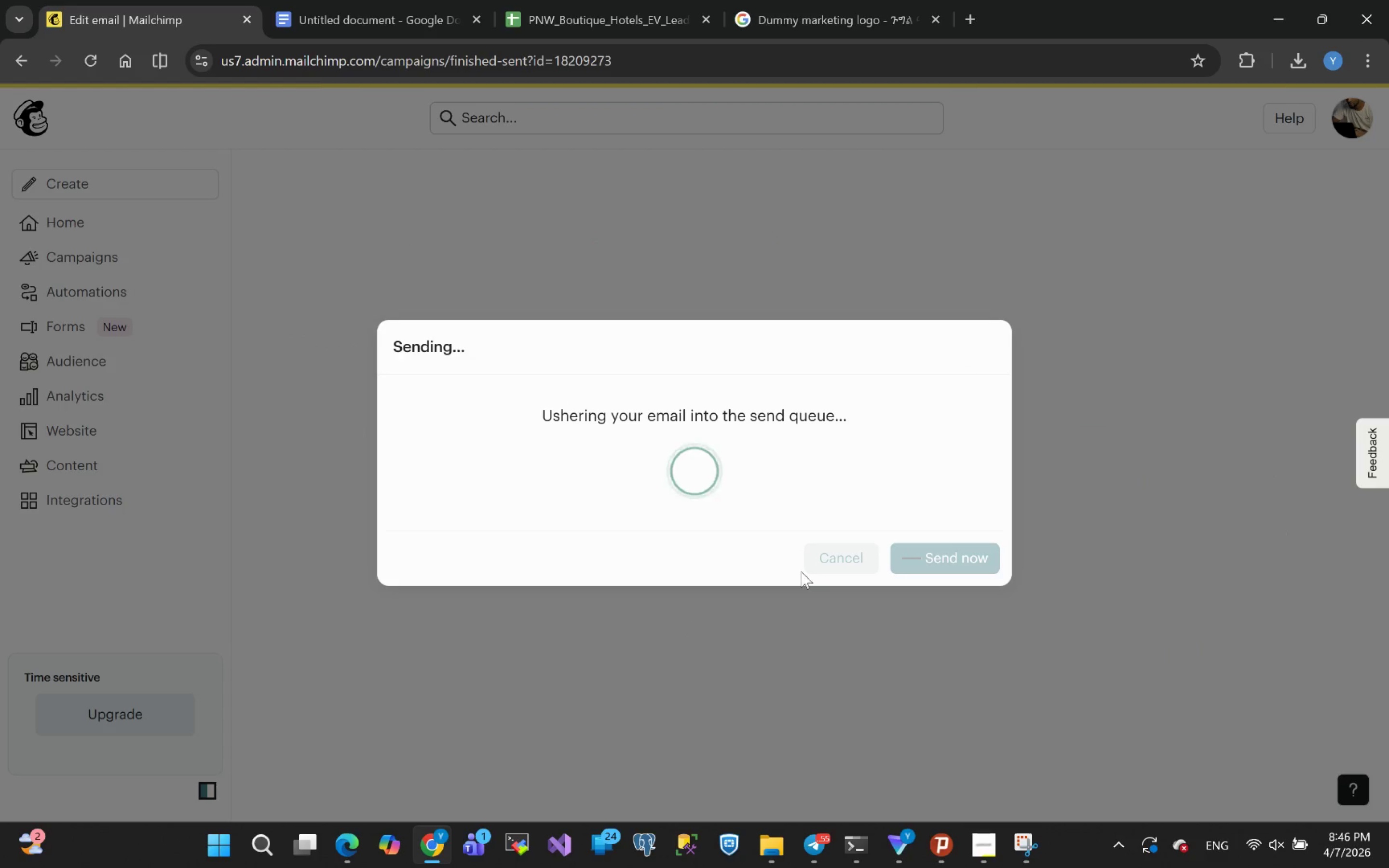 
left_click([924, 669])
 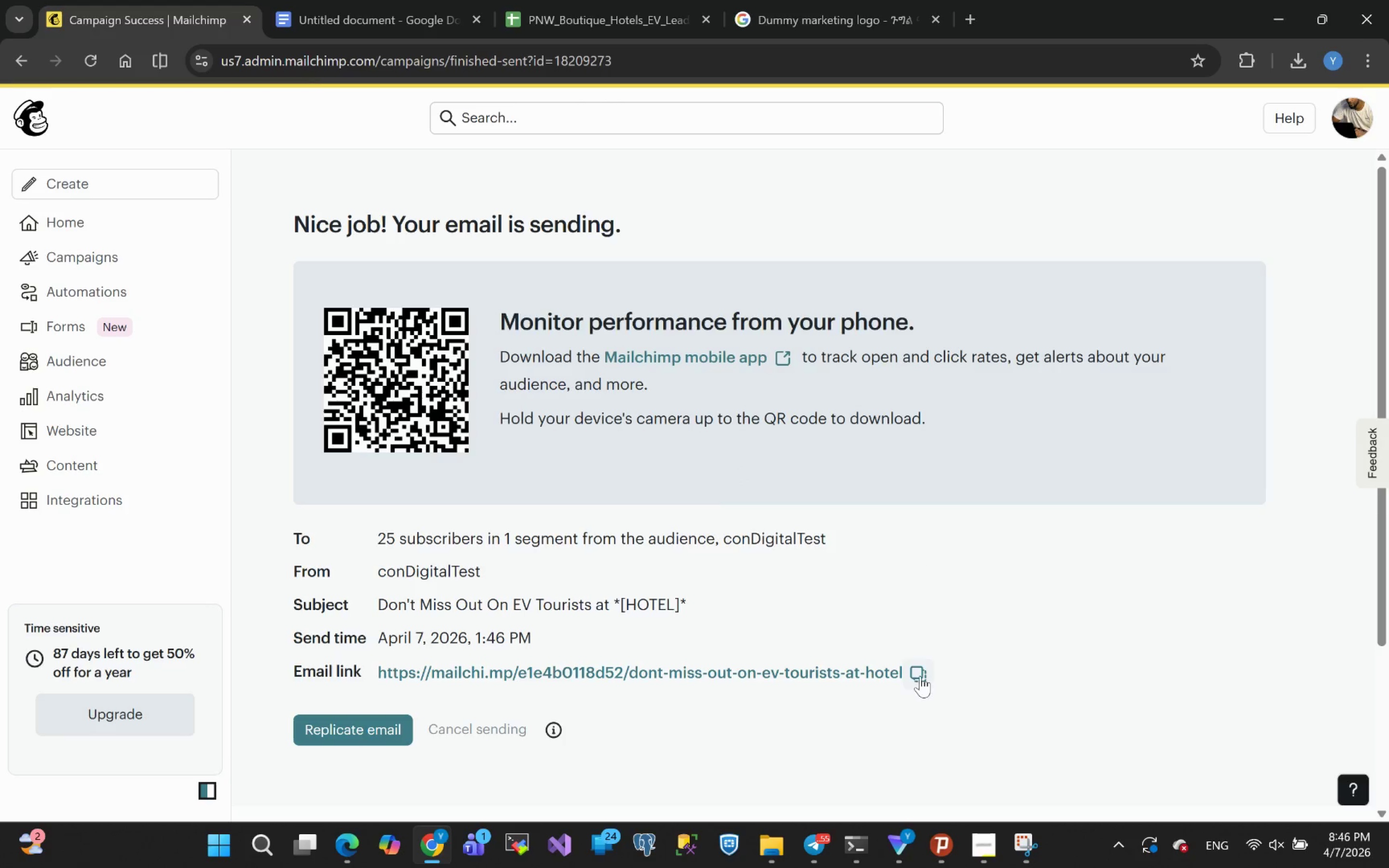 
left_click([920, 673])